 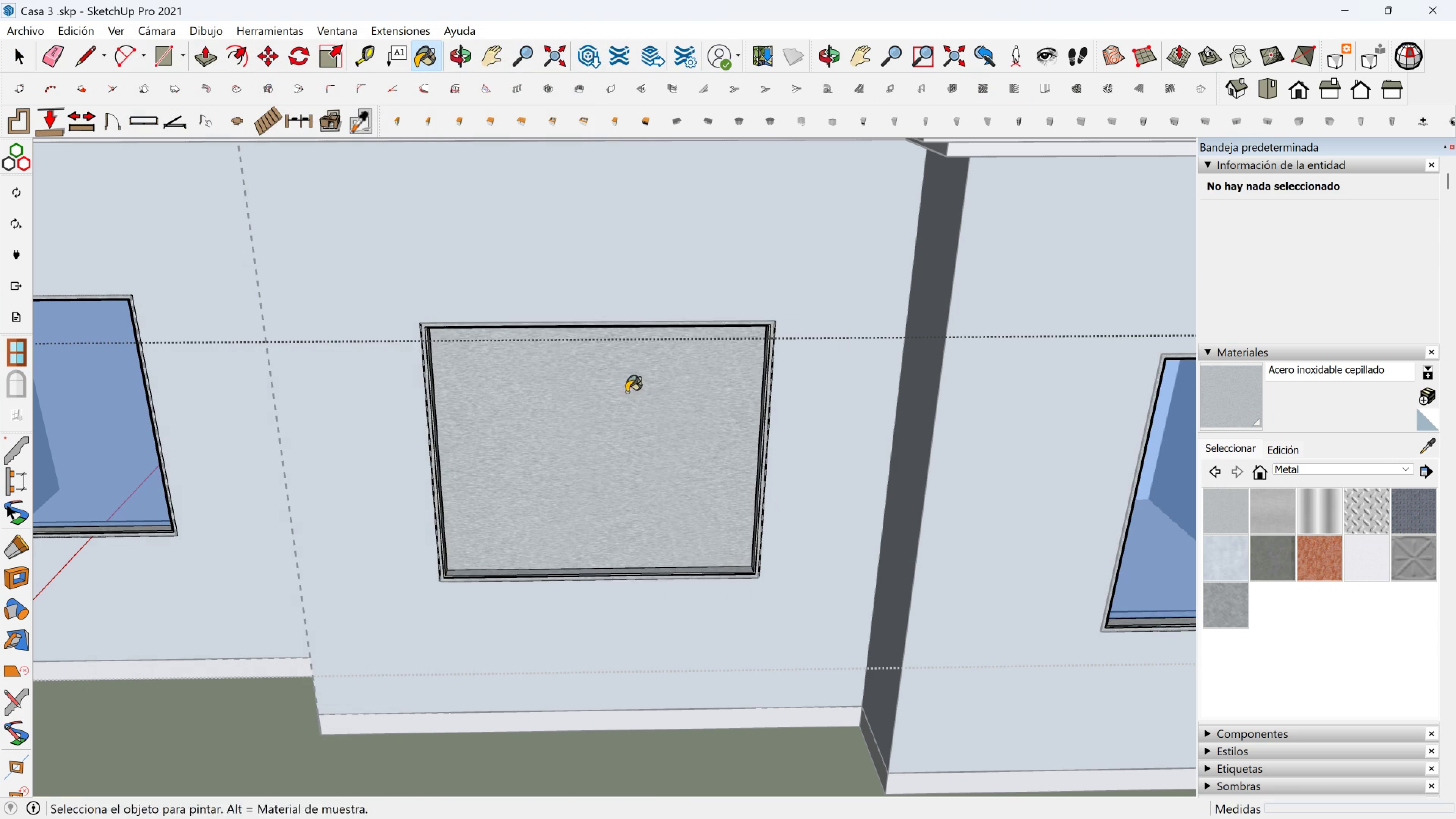 
key(Space)
 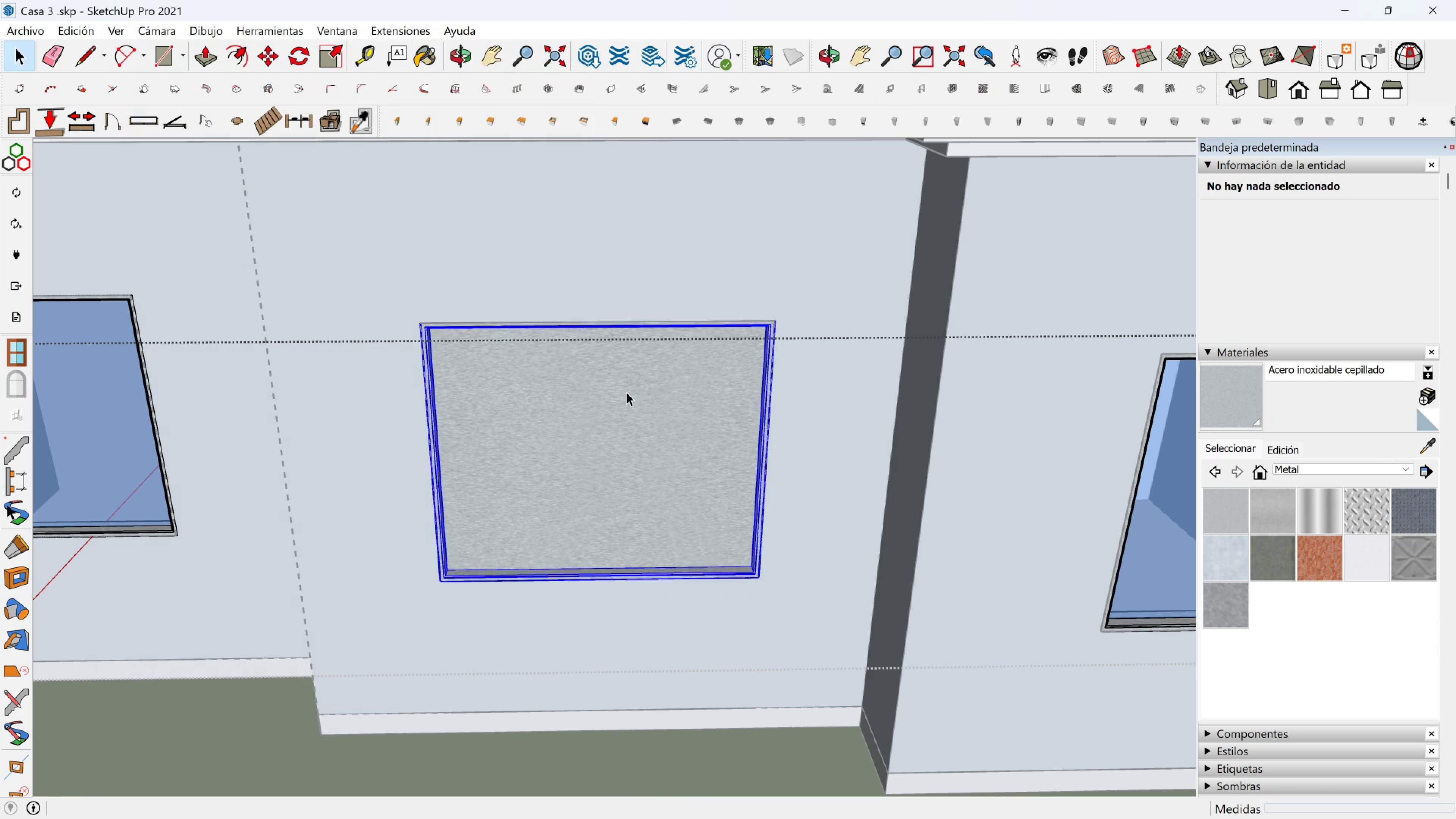 
double_click([626, 392])
 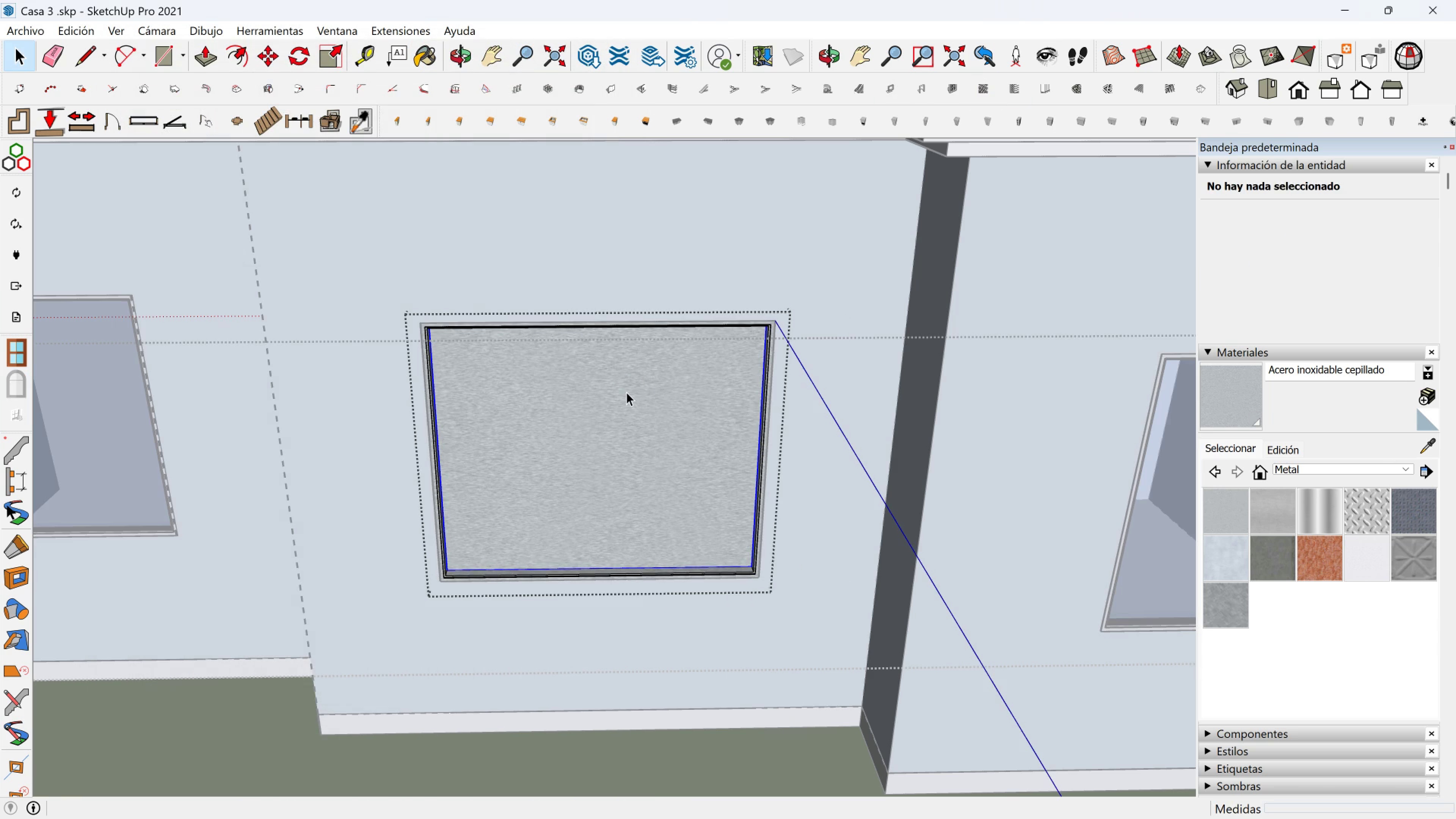 
triple_click([626, 392])
 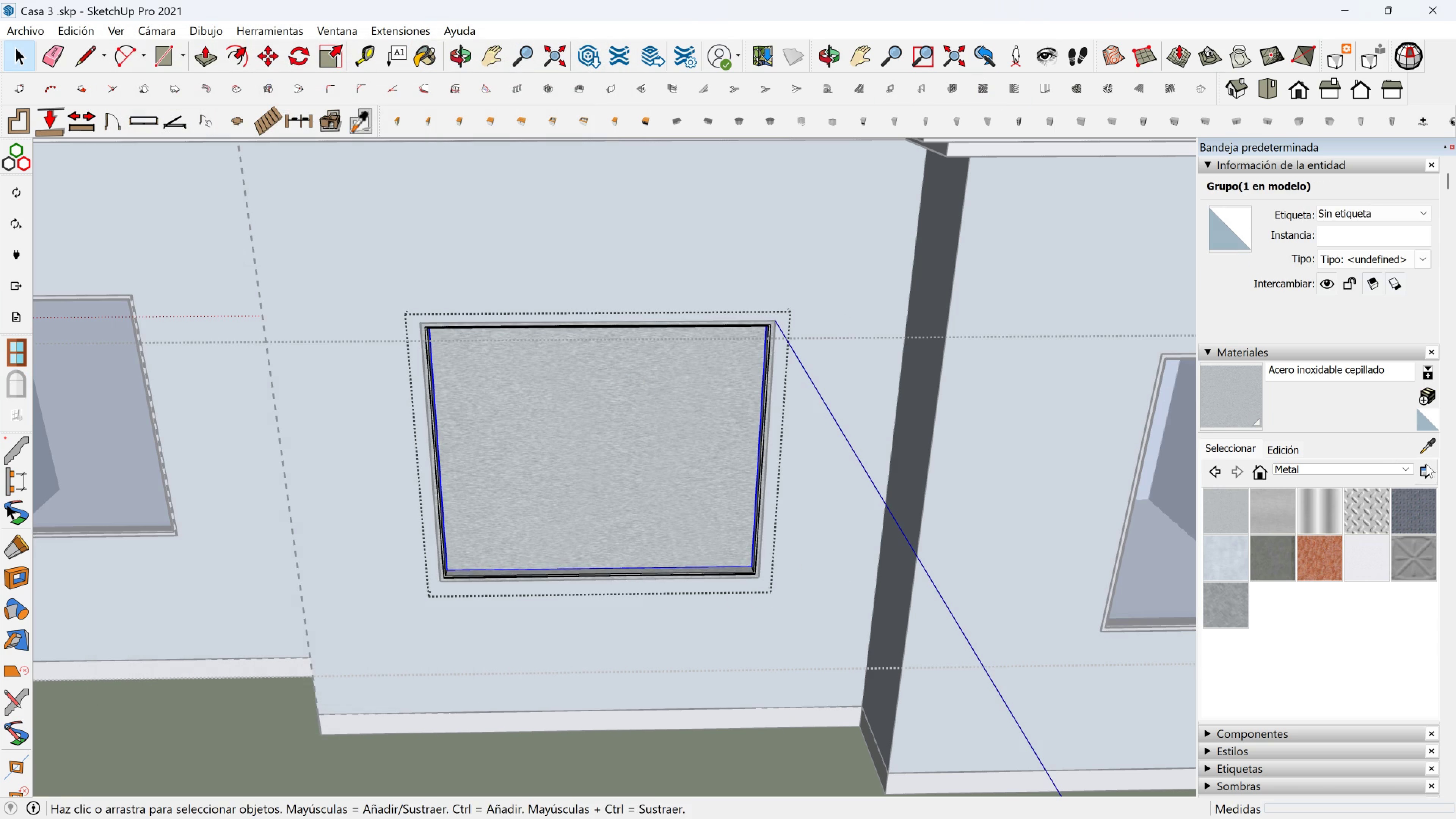 
left_click([1433, 447])
 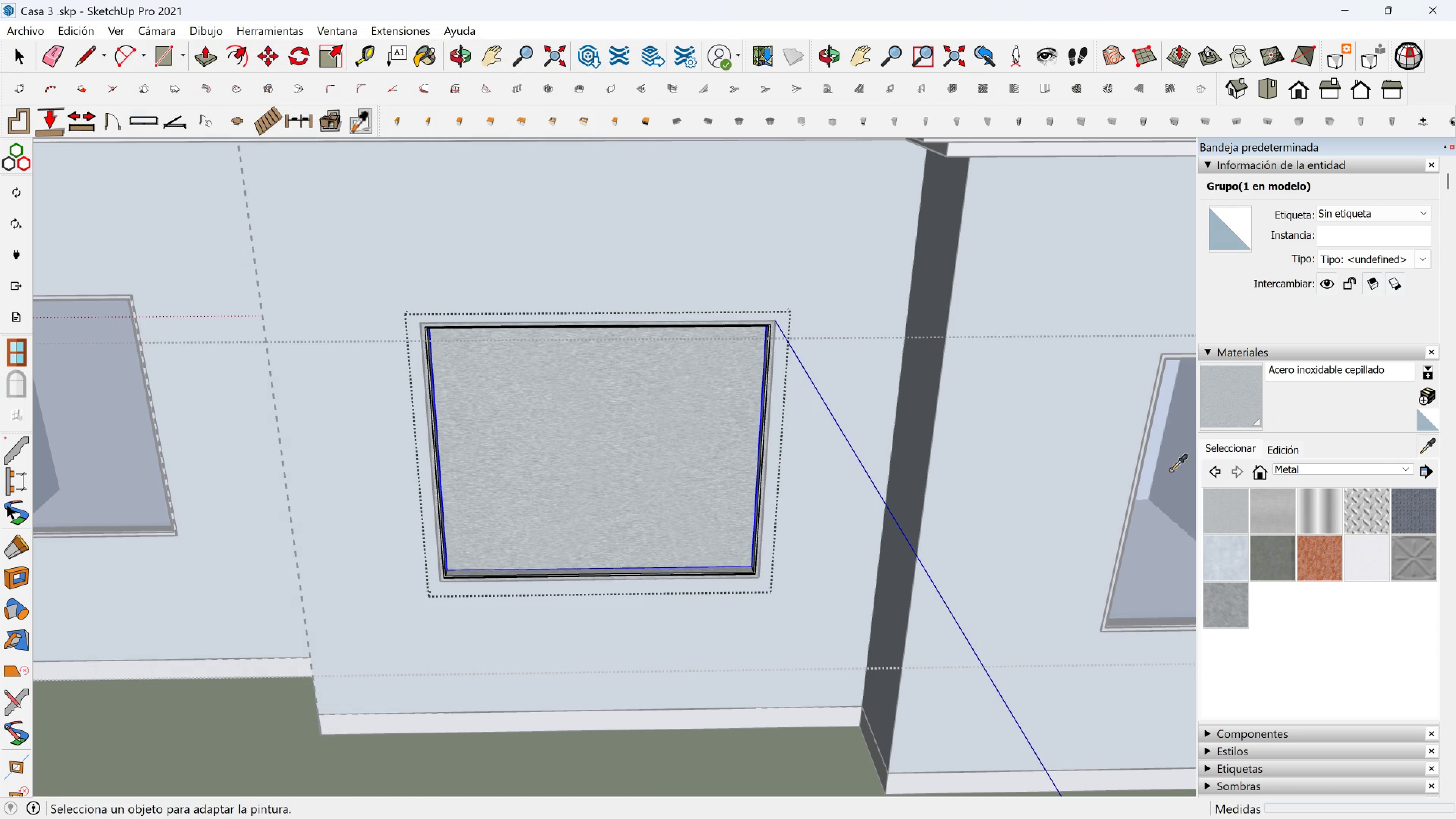 
left_click([1170, 470])
 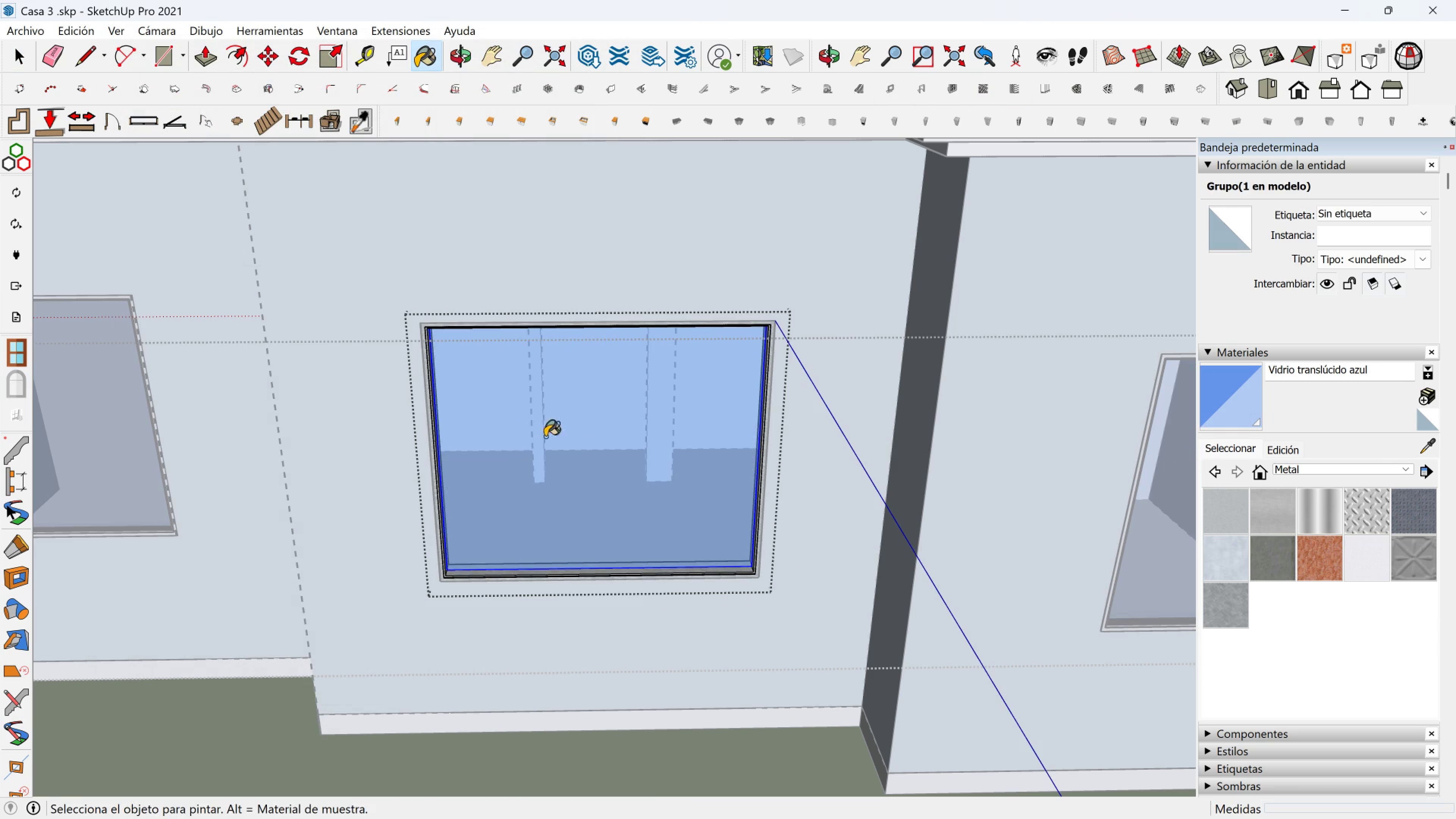 
key(Space)
 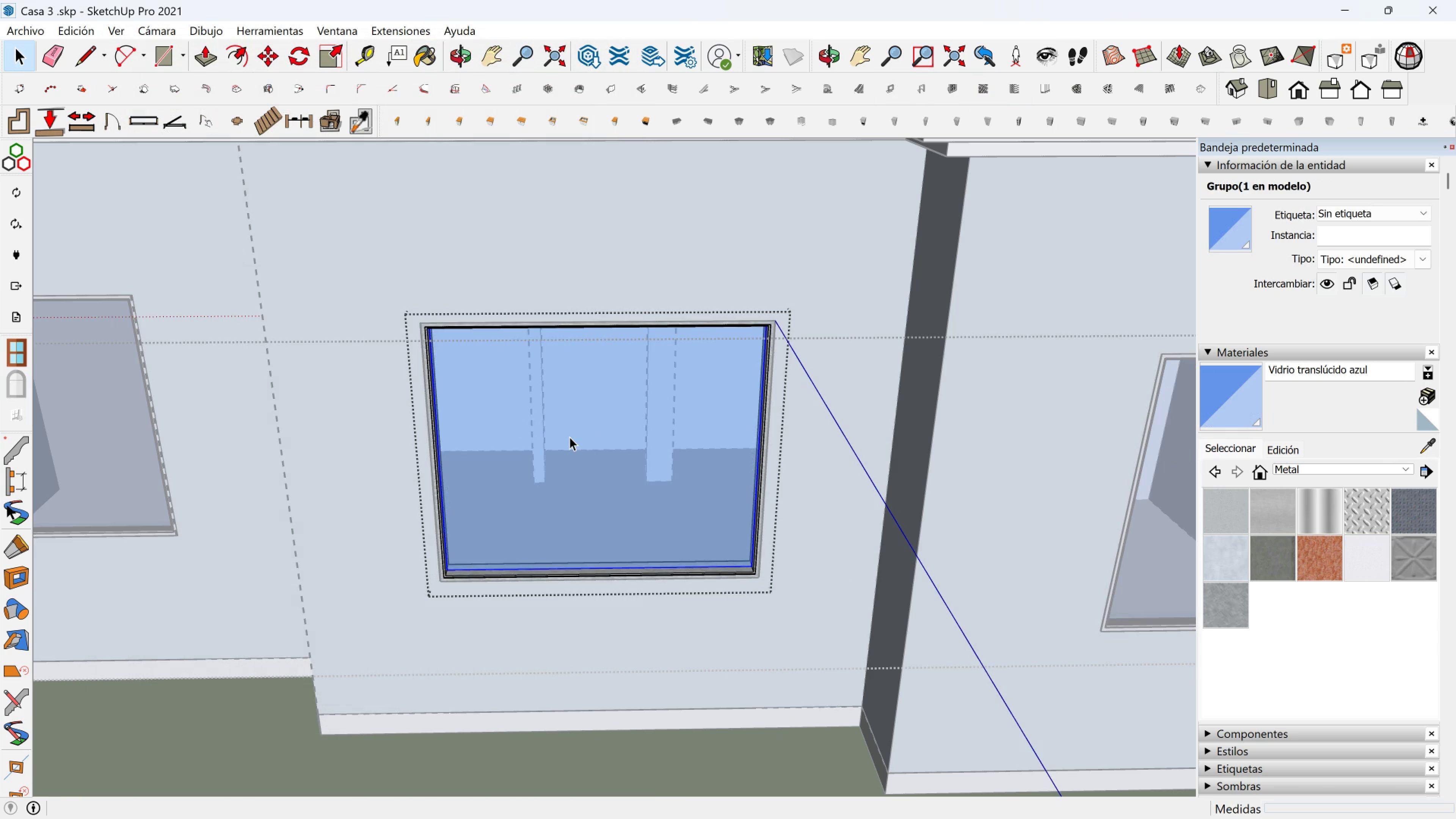 
key(Escape)
 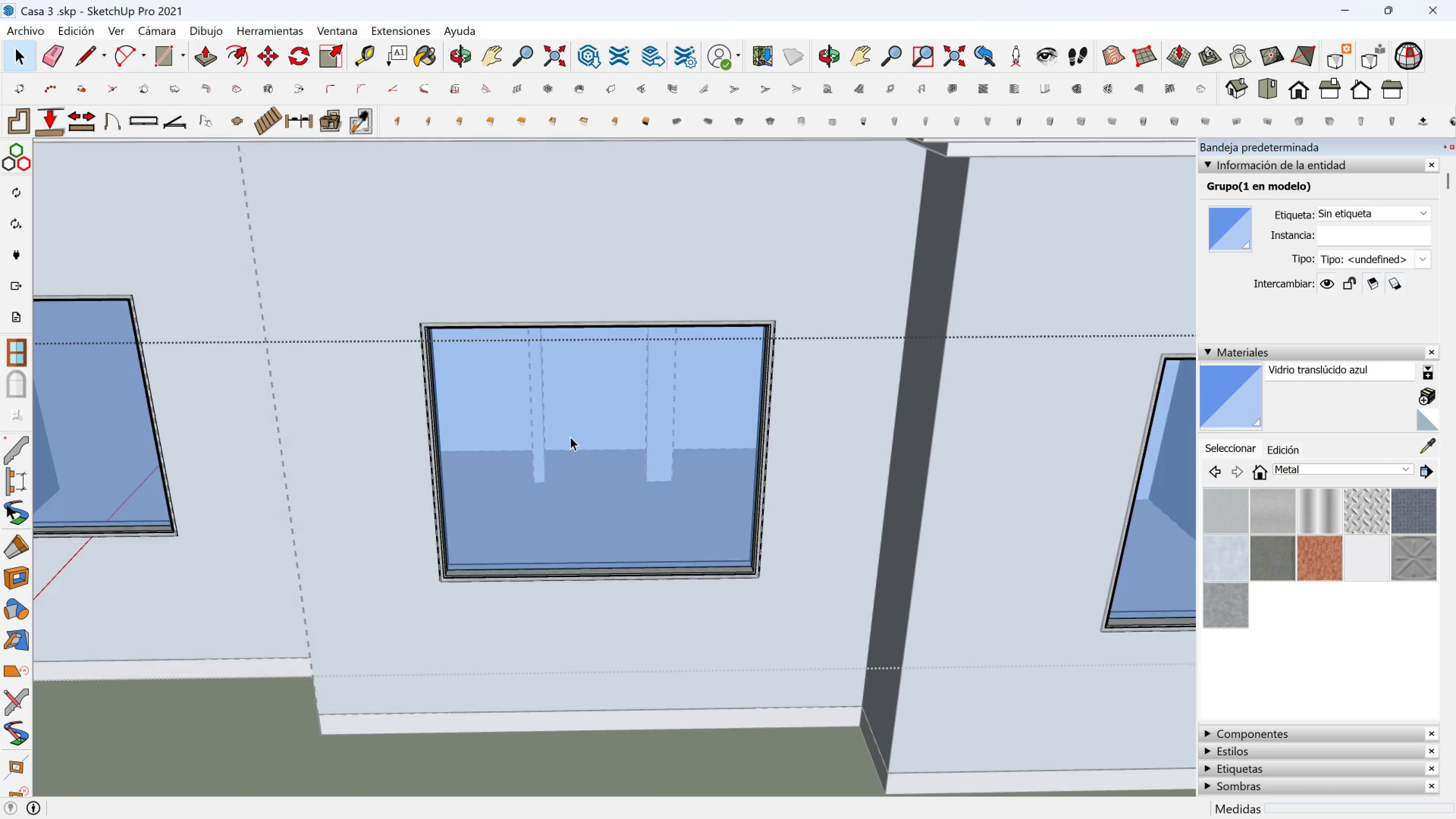 
key(Escape)
 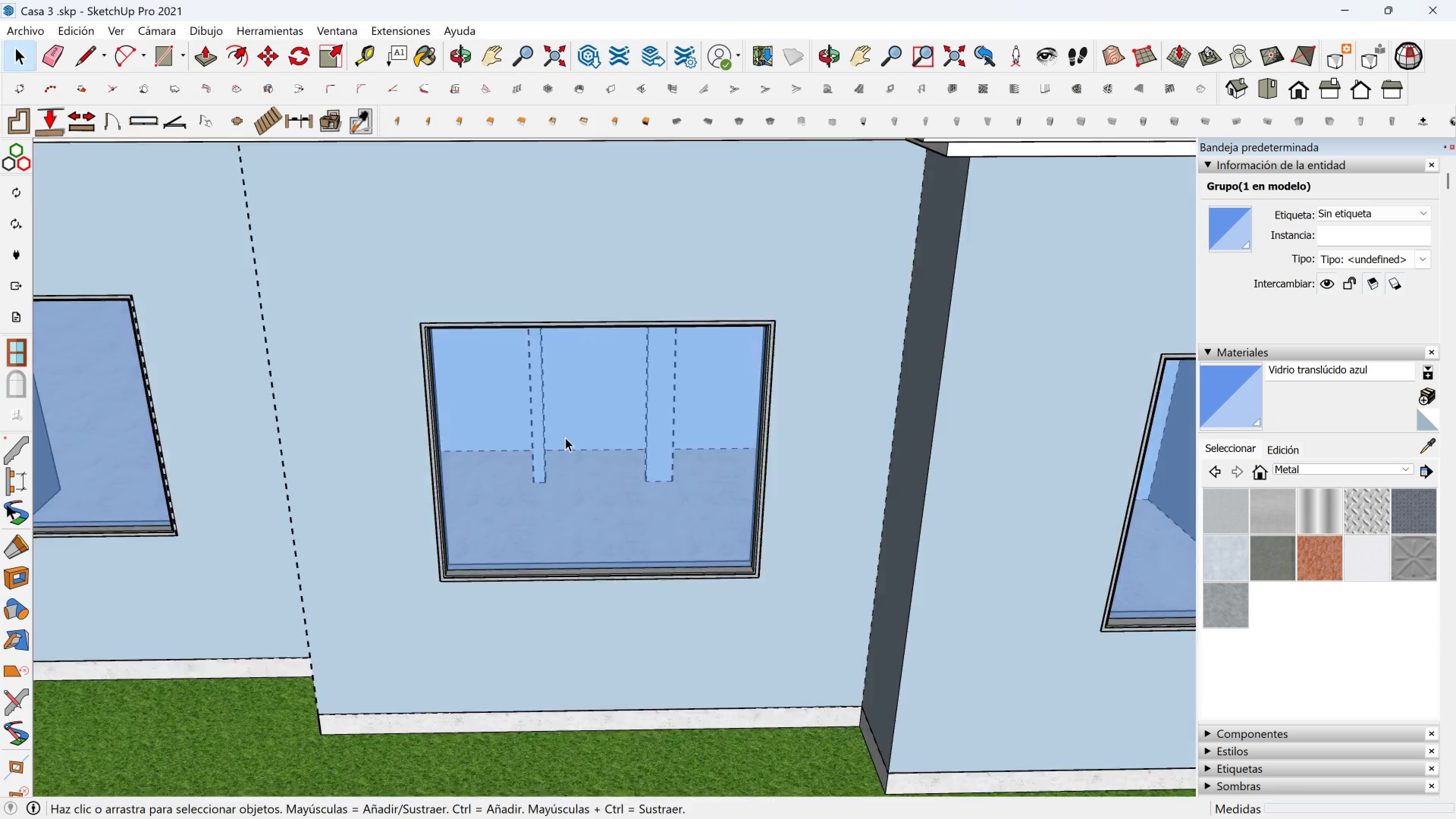 
scroll: coordinate [371, 417], scroll_direction: down, amount: 10.0